 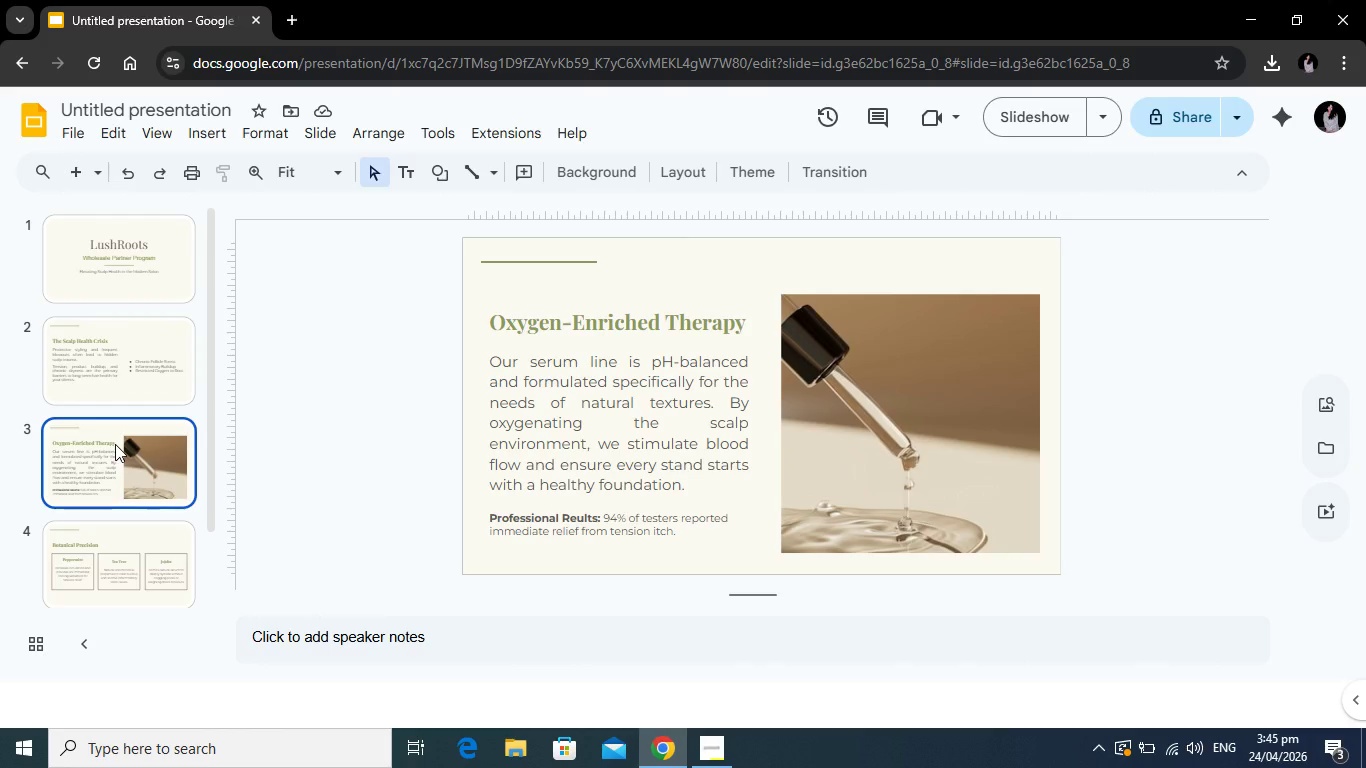 
scroll: coordinate [115, 444], scroll_direction: down, amount: 1.0
 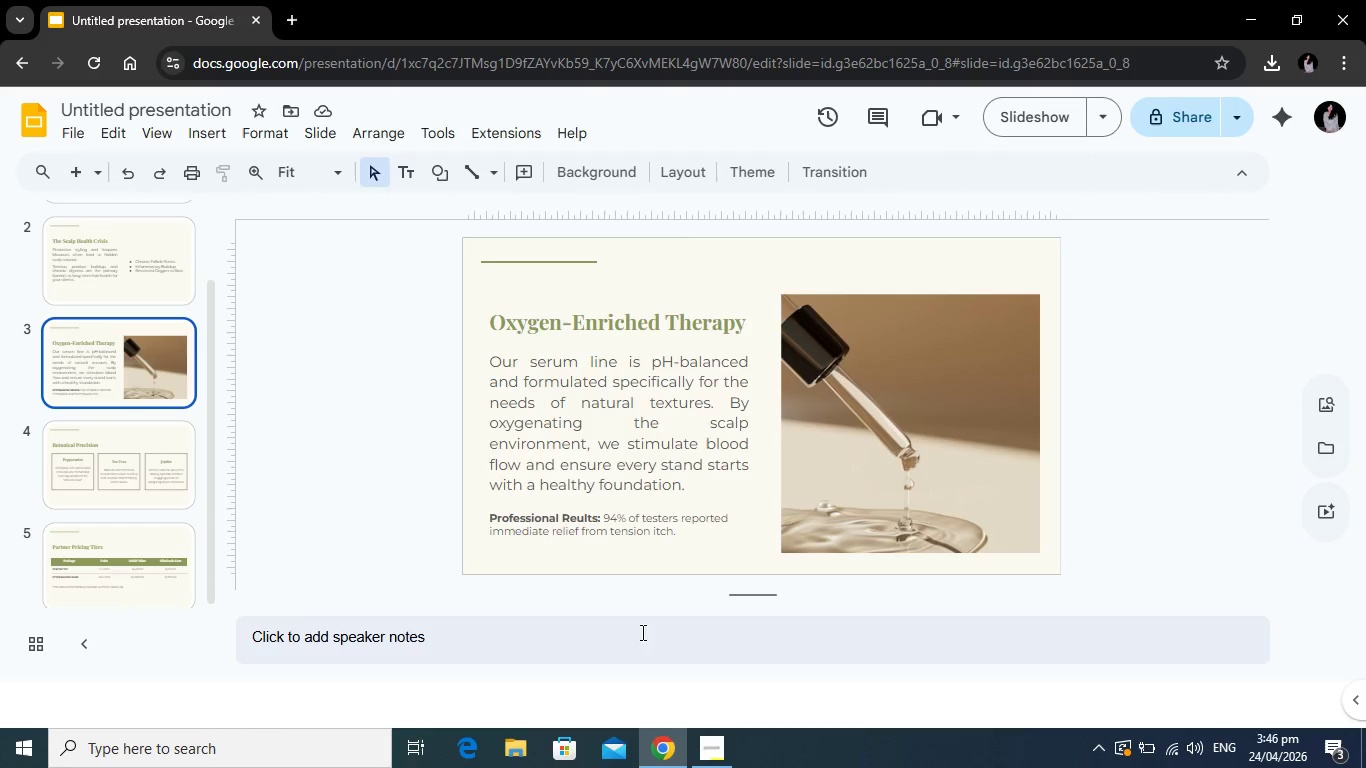 
wait(35.4)
 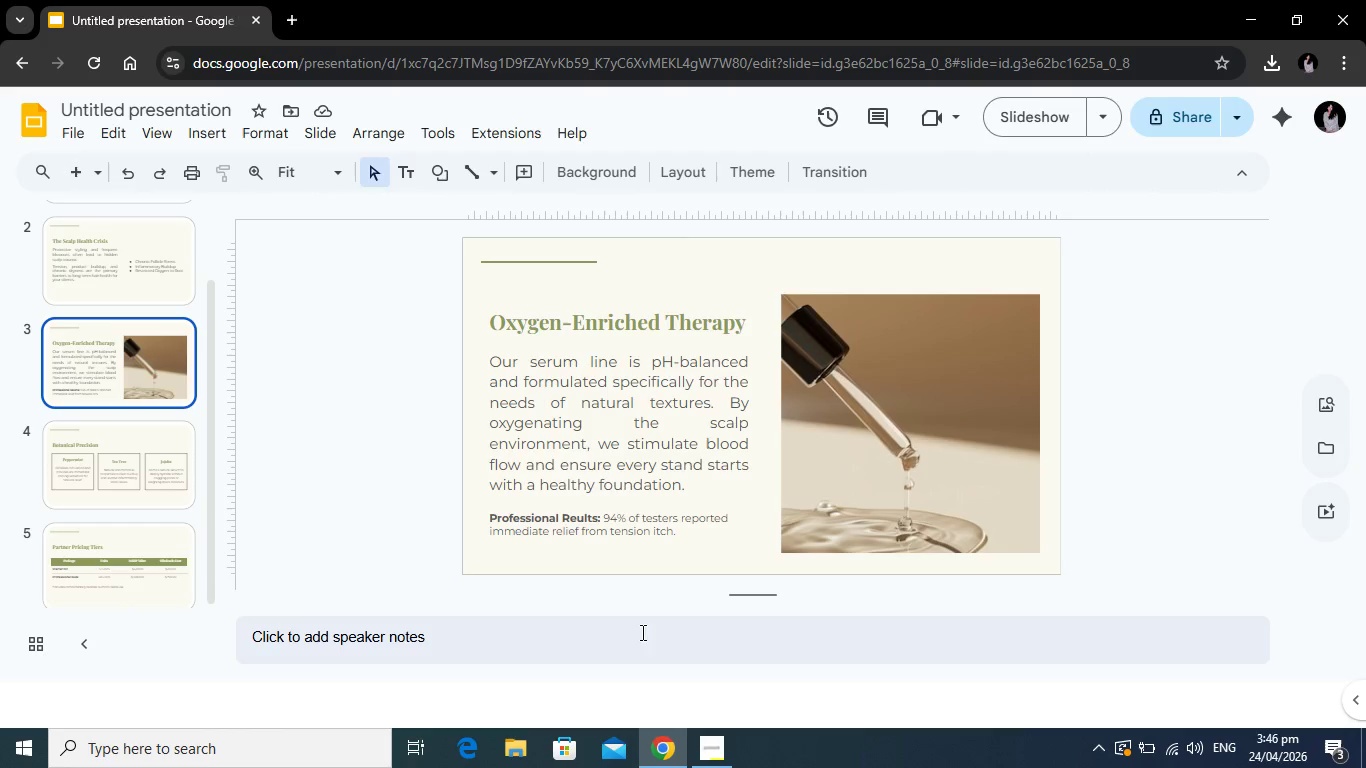 
left_click_drag(start_coordinate=[210, 379], to_coordinate=[202, 287])
 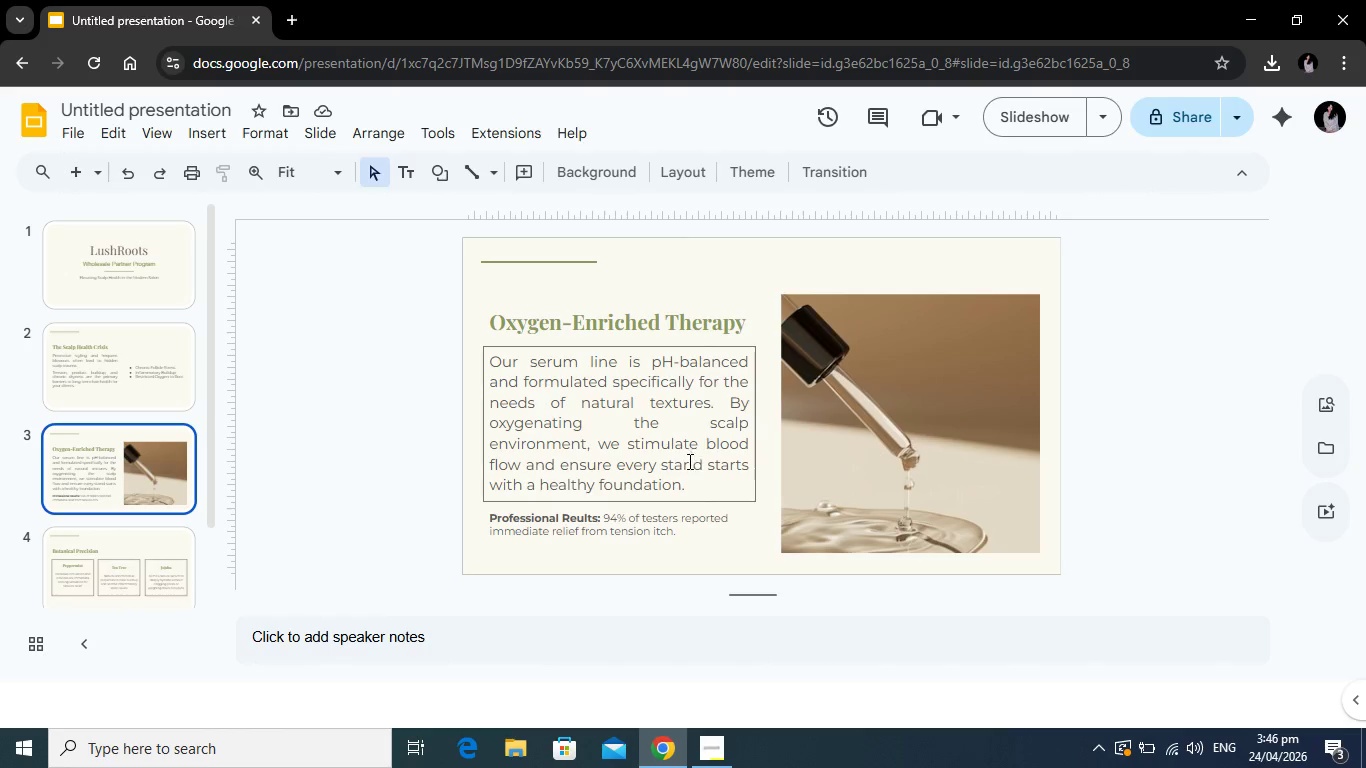 
wait(9.5)
 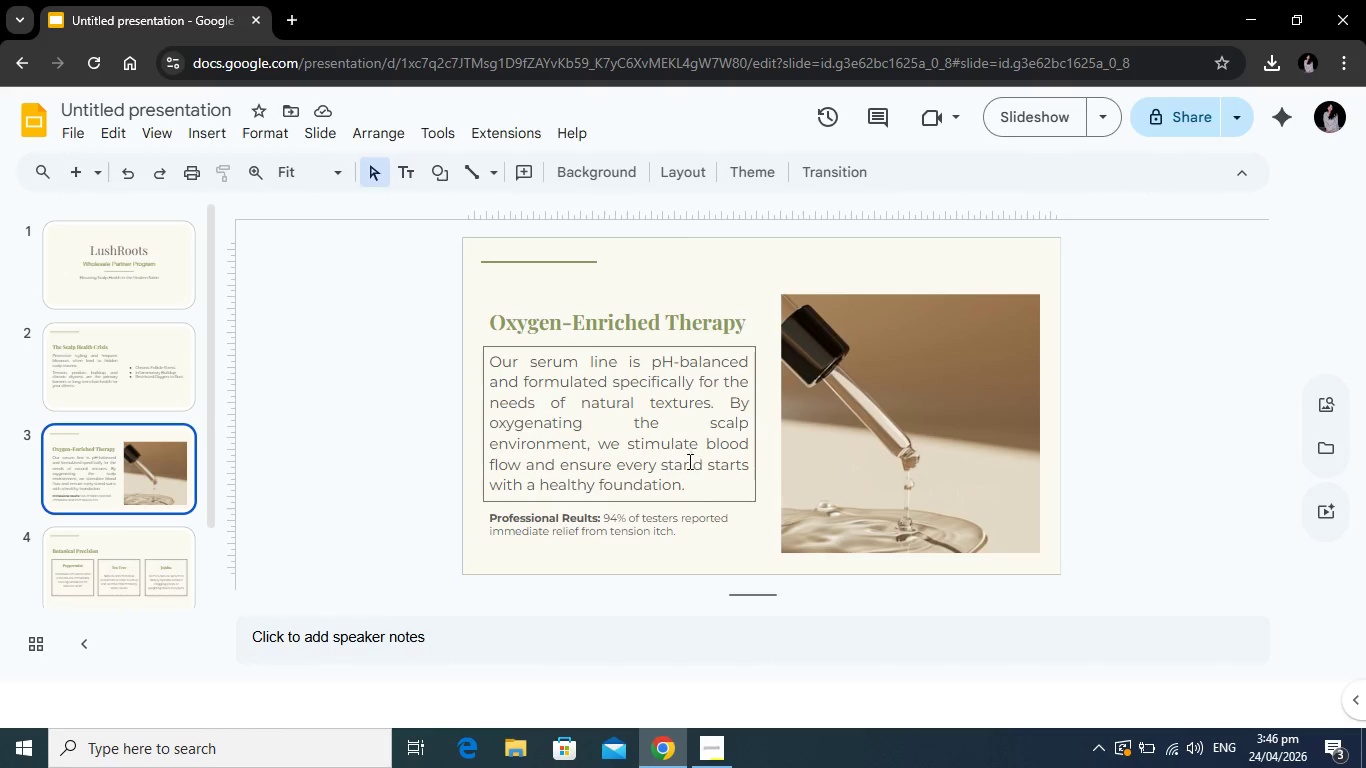 
scroll: coordinate [153, 466], scroll_direction: down, amount: 3.0
 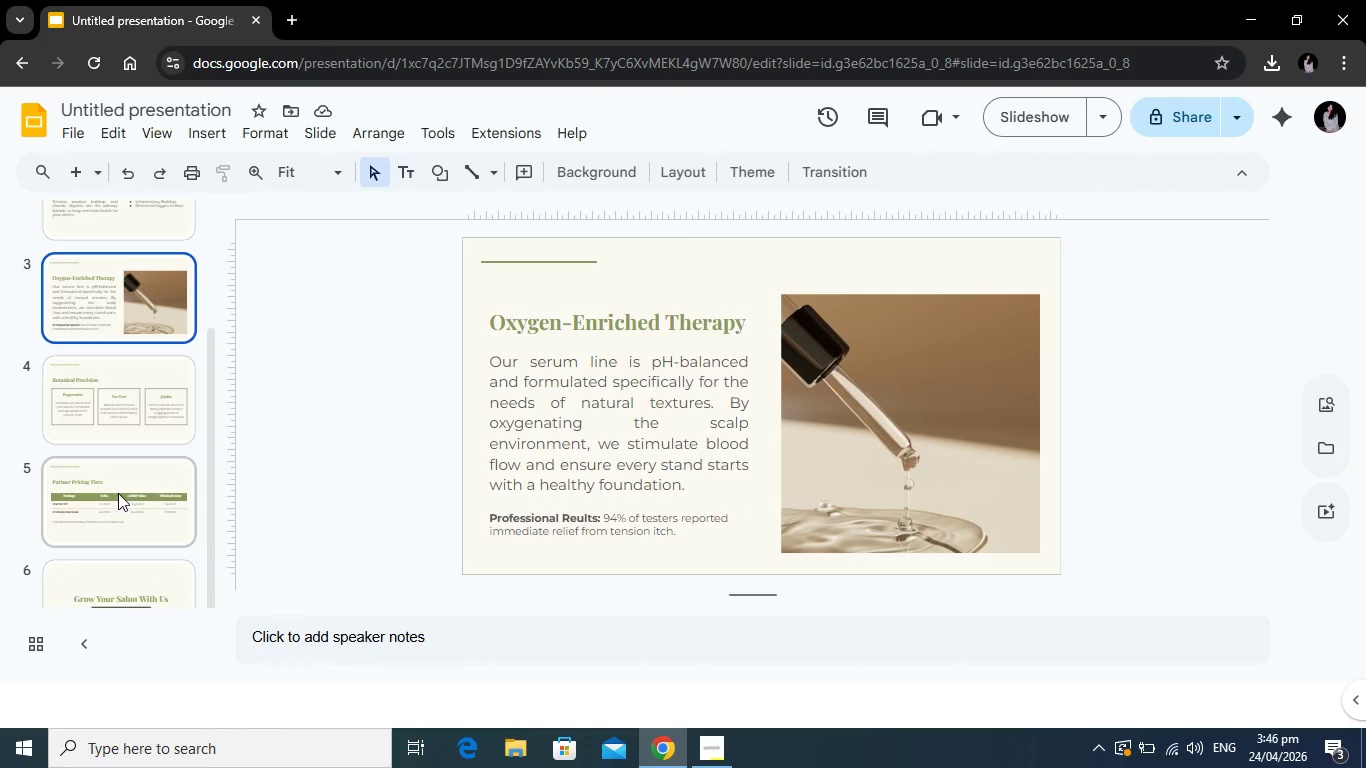 
left_click([118, 494])
 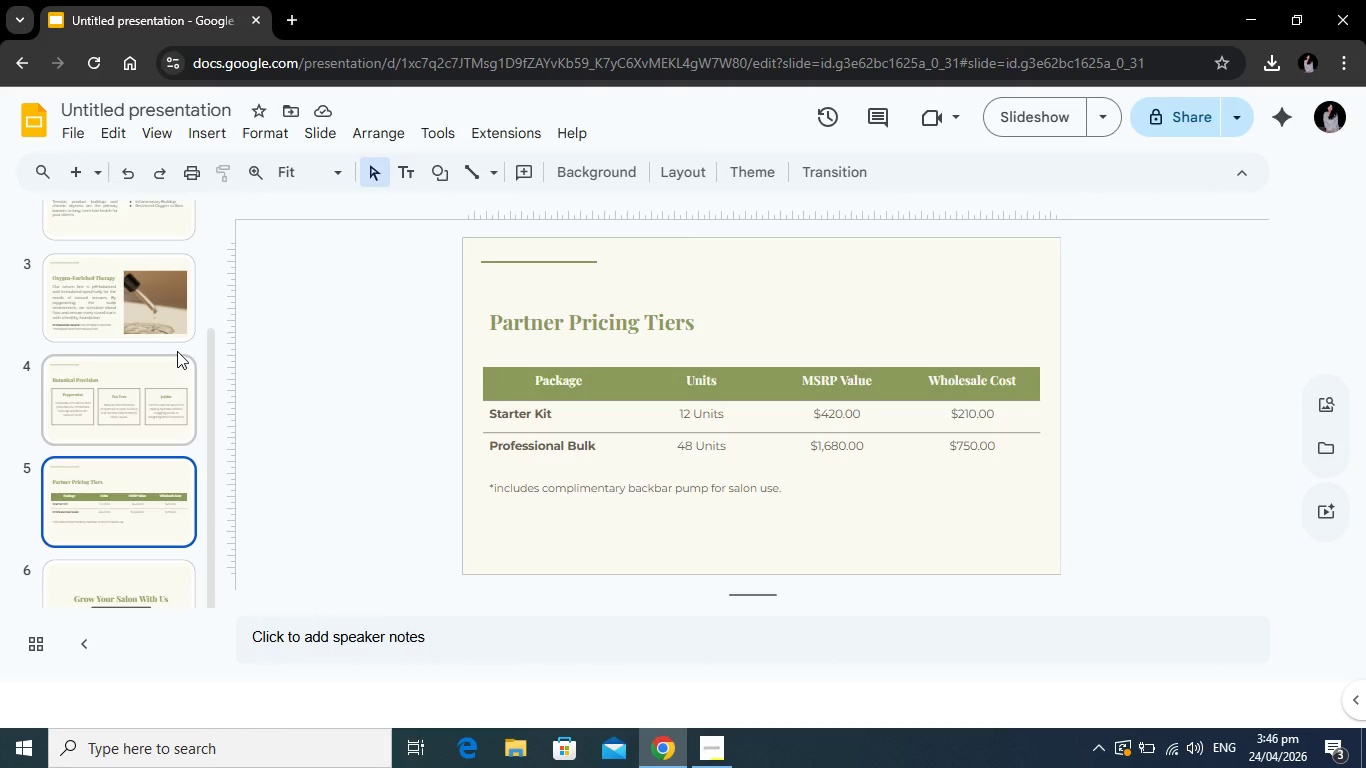 
wait(10.12)
 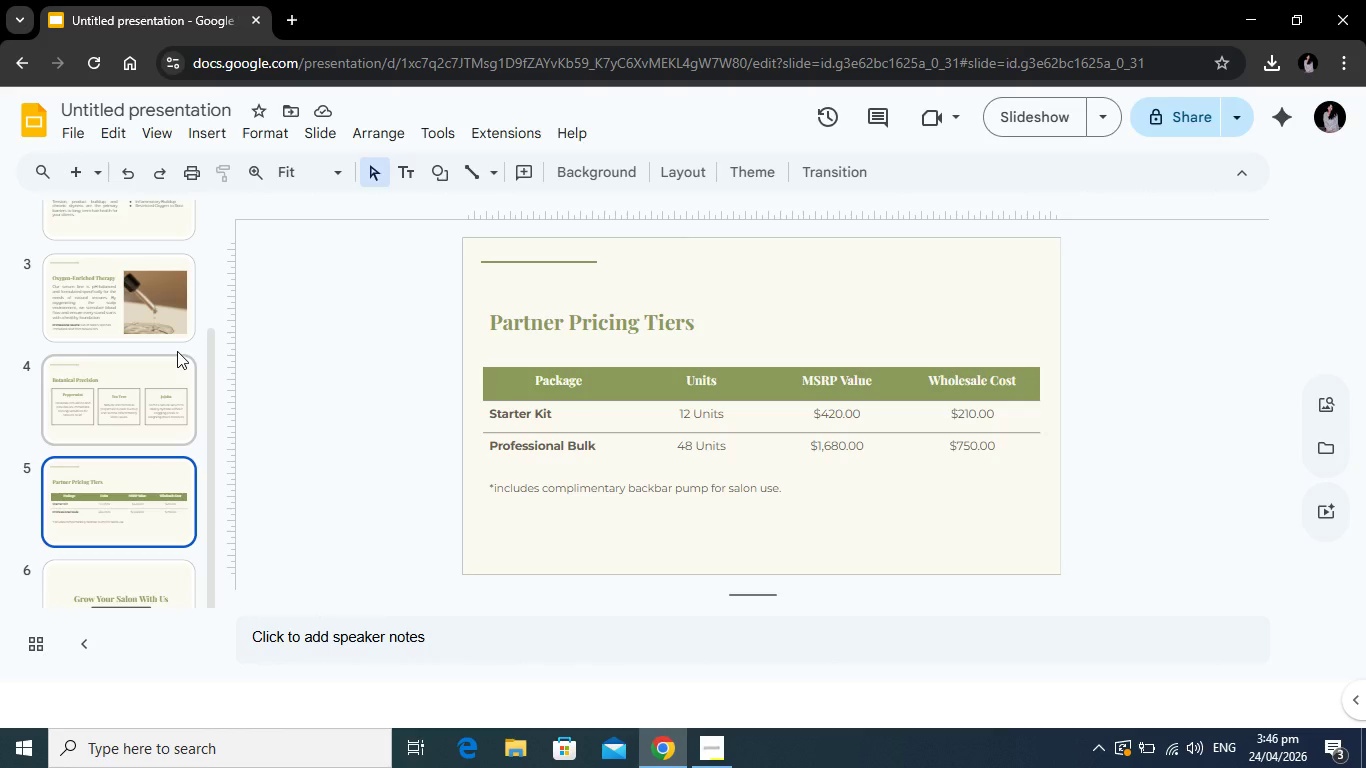 
left_click([153, 570])
 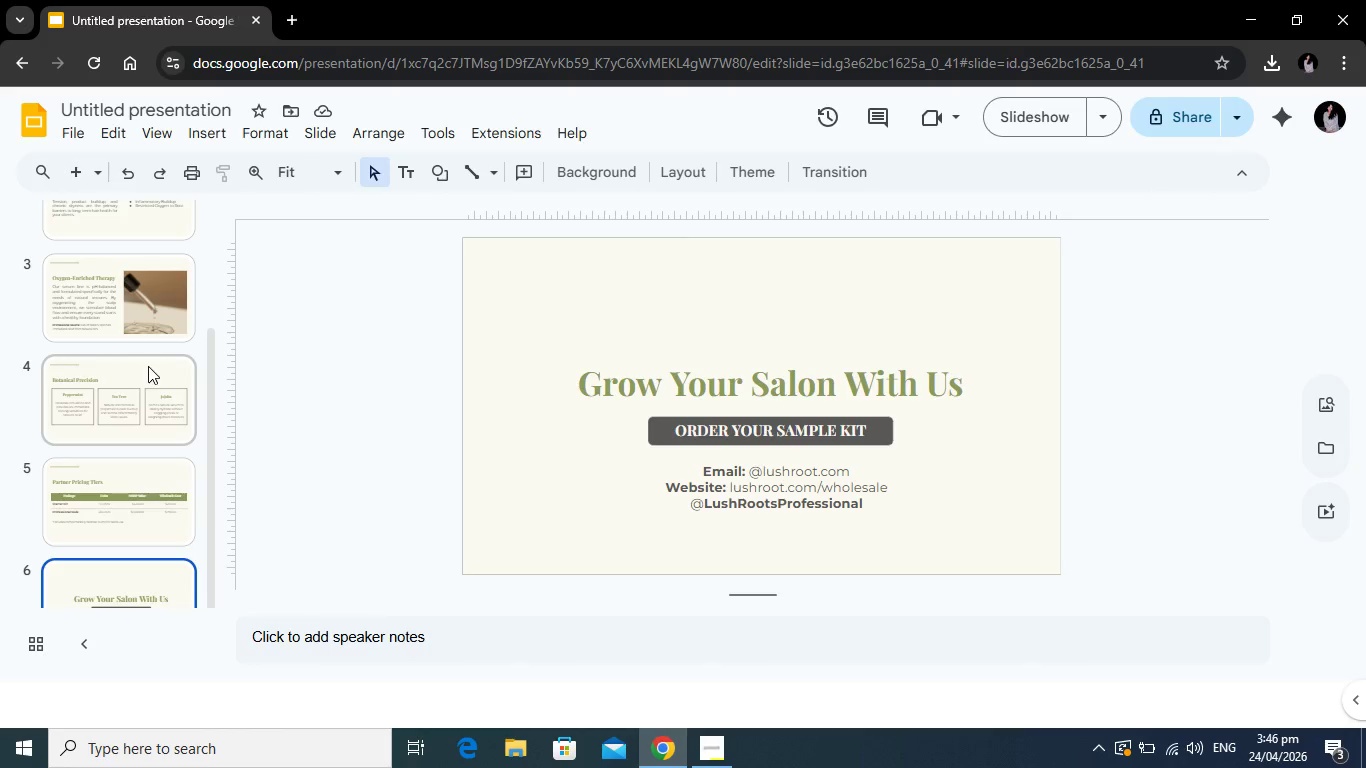 
left_click([149, 375])
 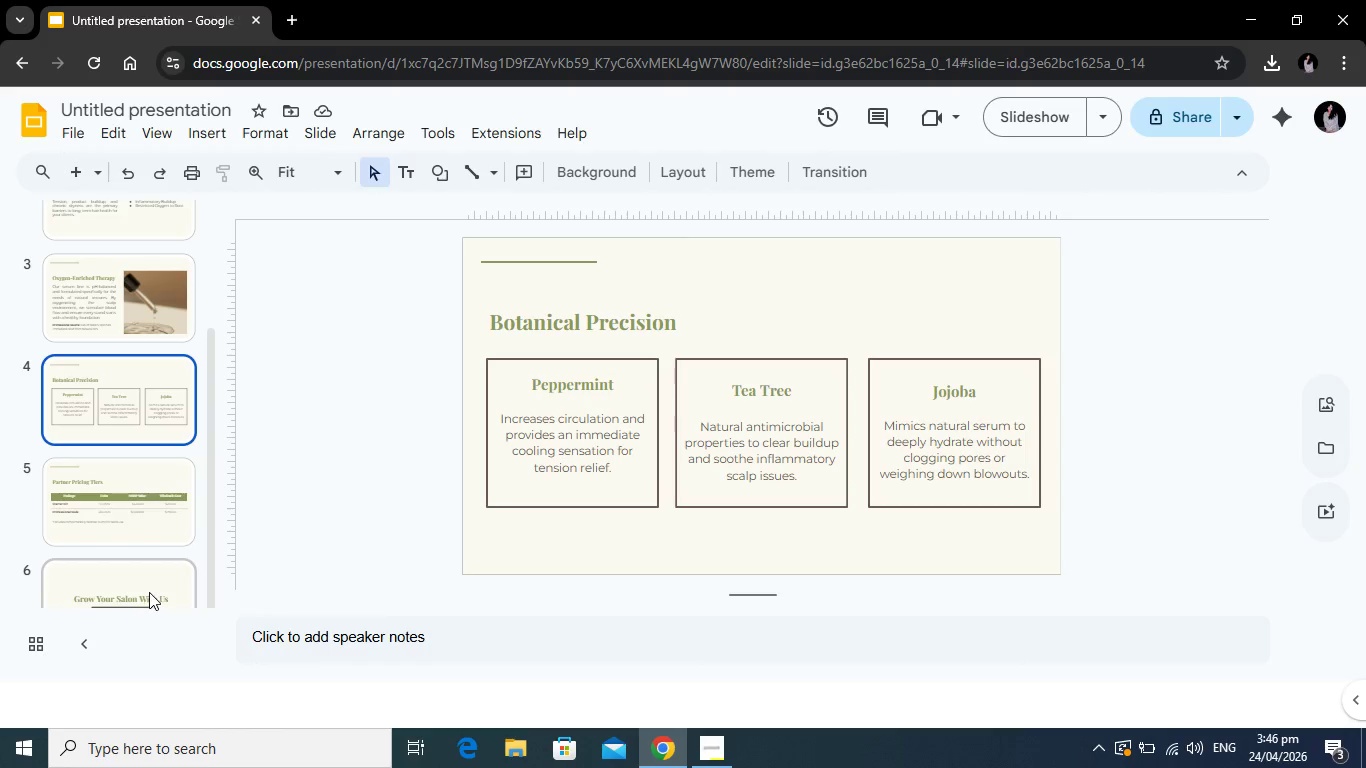 
left_click([149, 592])
 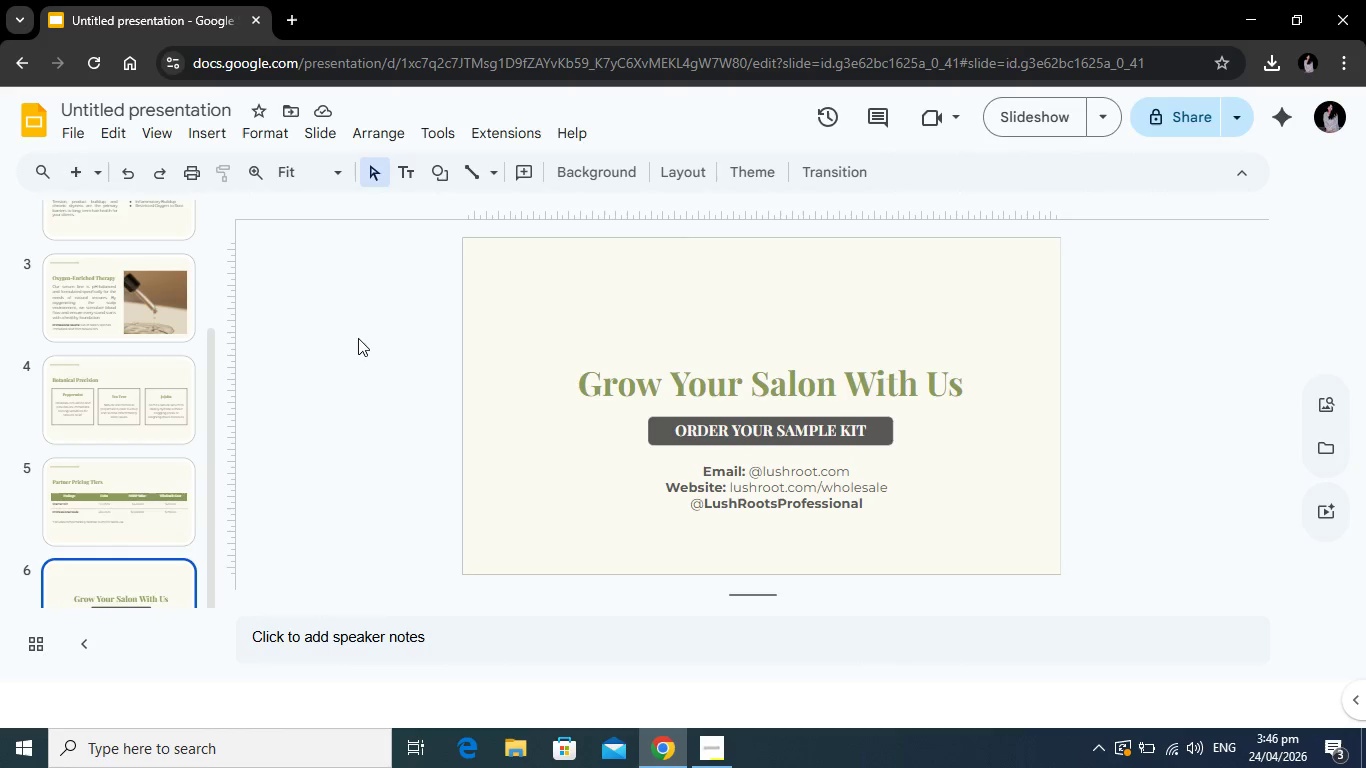 
left_click([131, 488])
 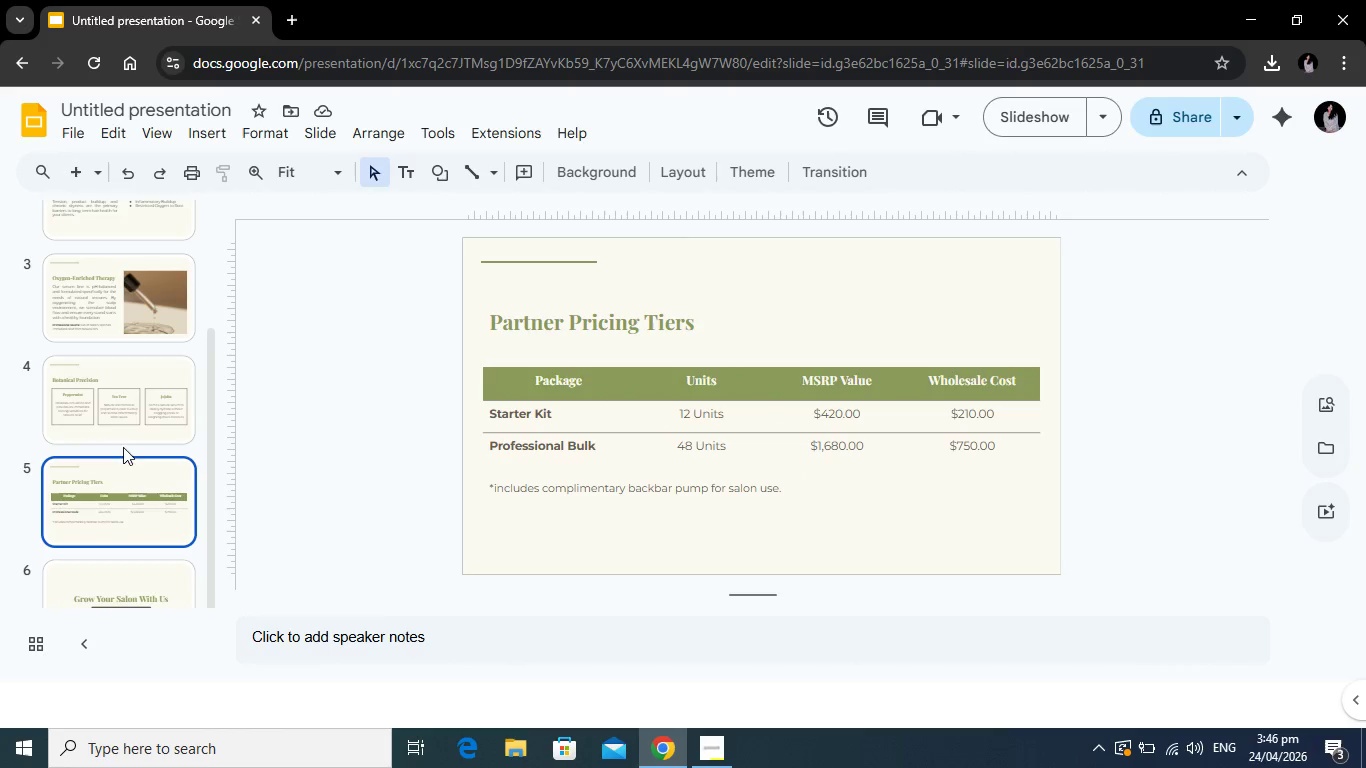 
left_click([117, 383])
 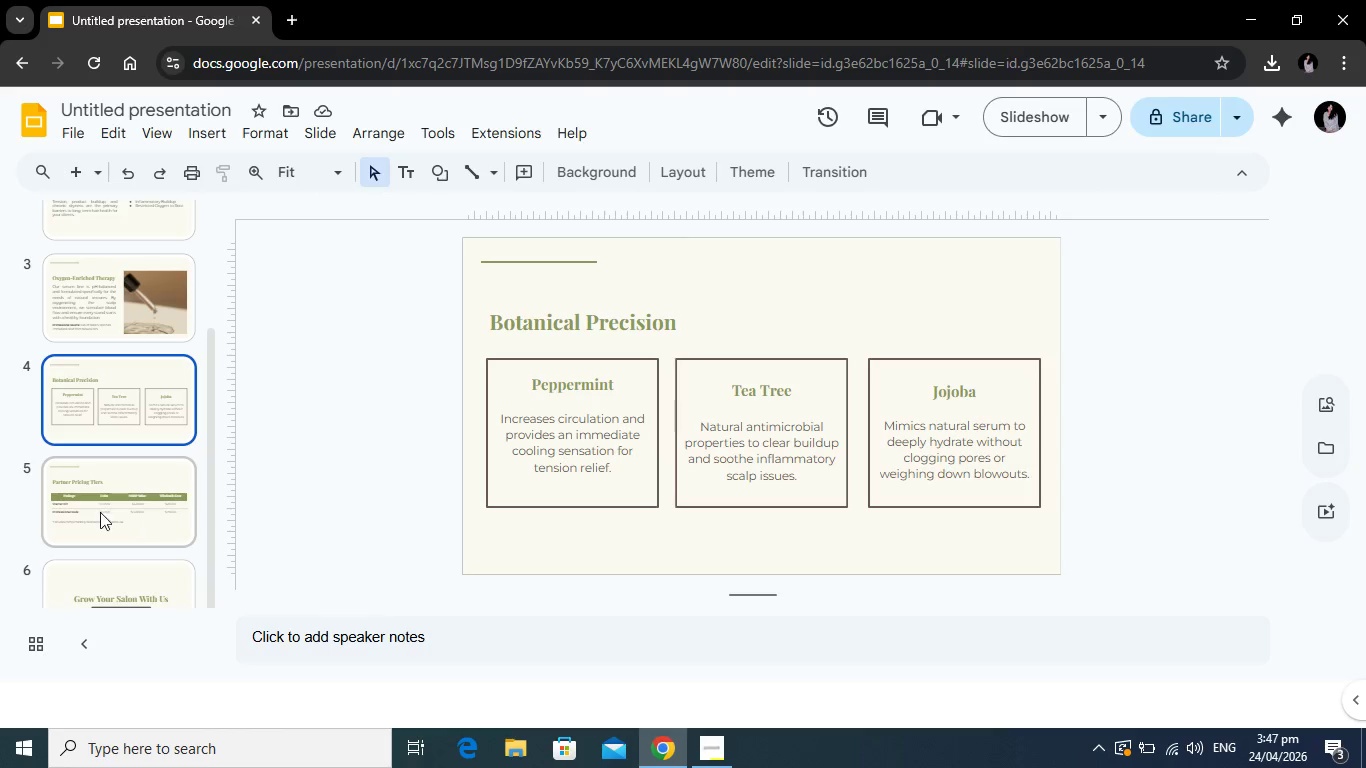 
wait(58.3)
 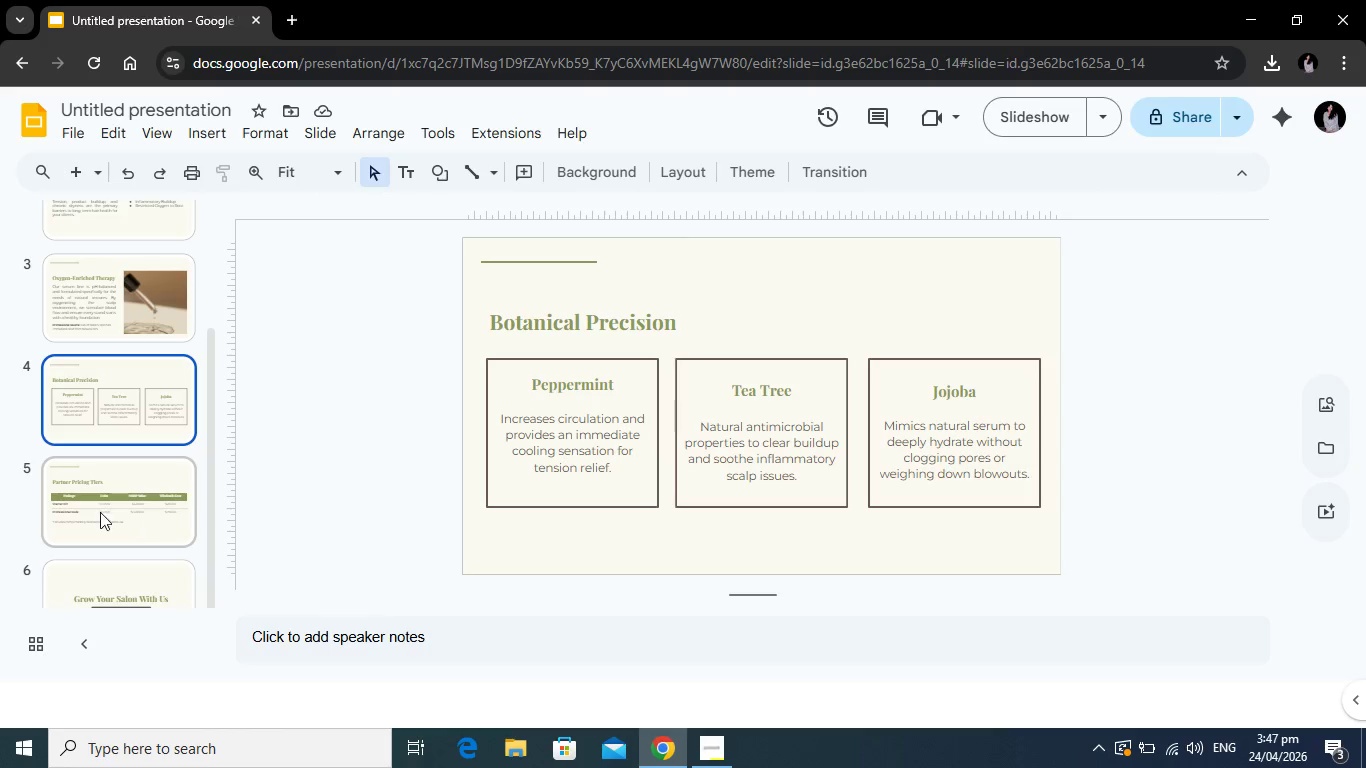 
left_click([139, 569])
 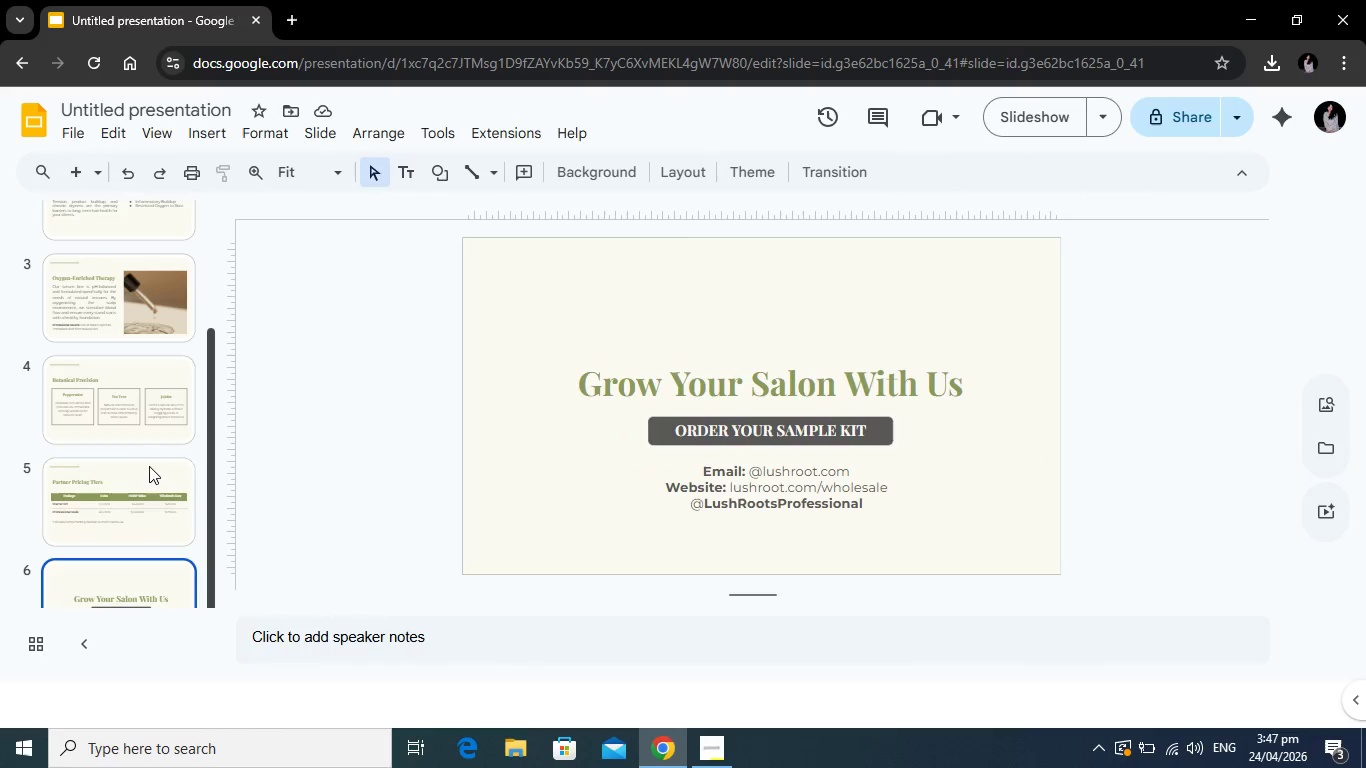 
scroll: coordinate [167, 465], scroll_direction: up, amount: 3.0
 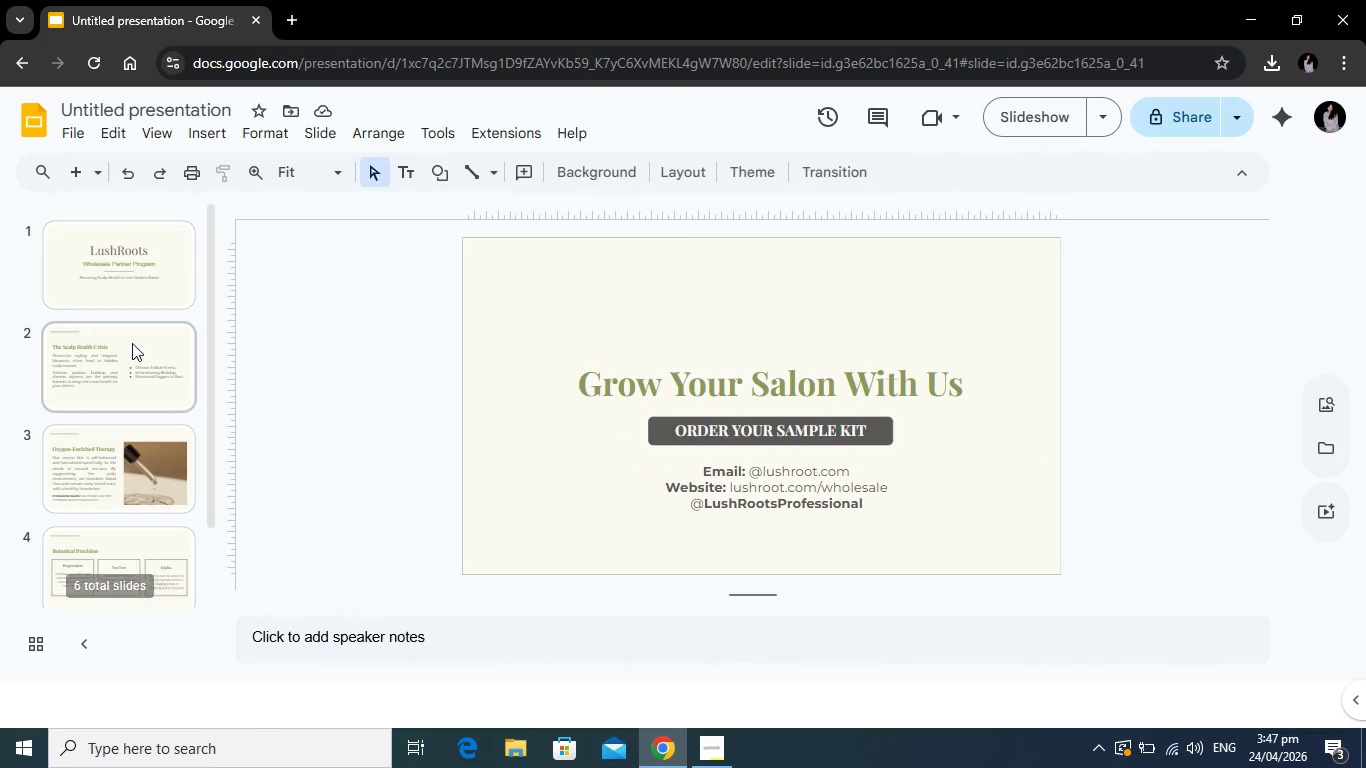 
left_click([132, 343])
 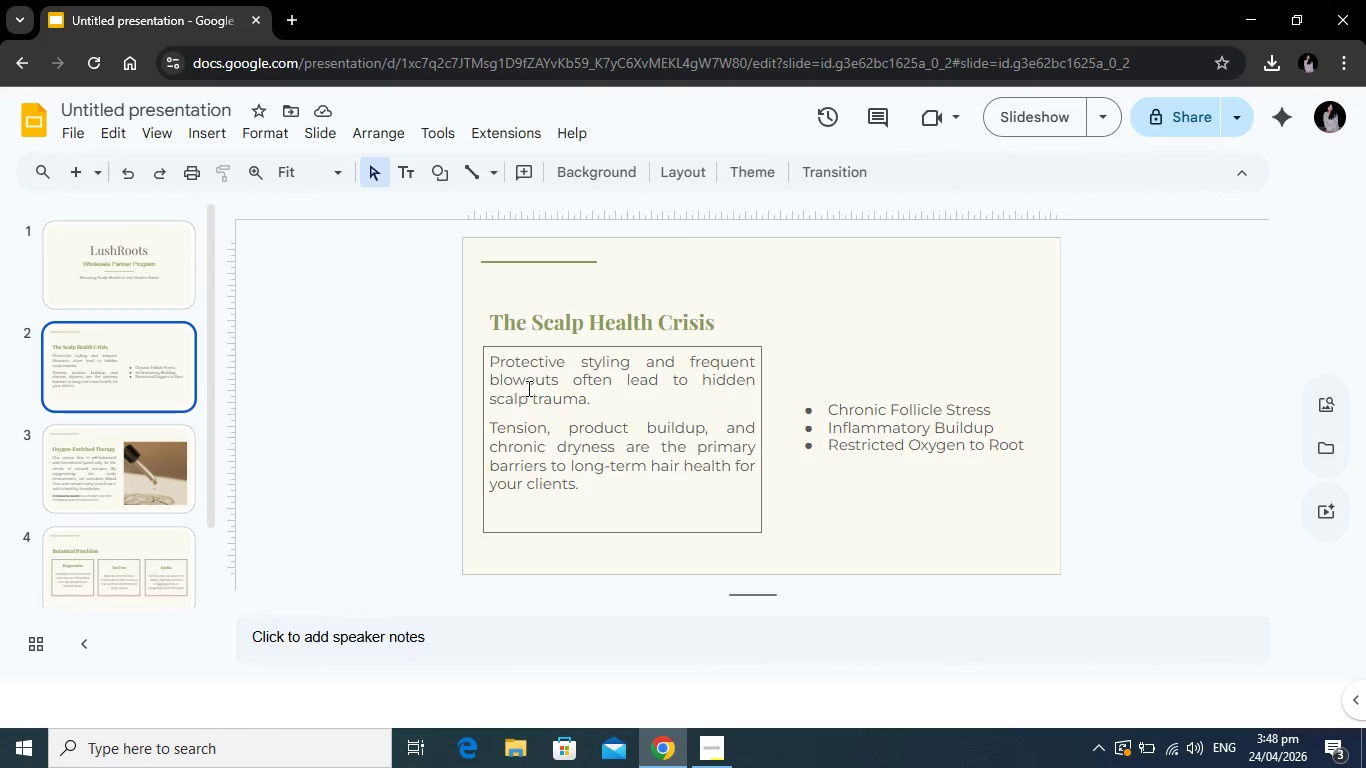 
left_click([527, 388])
 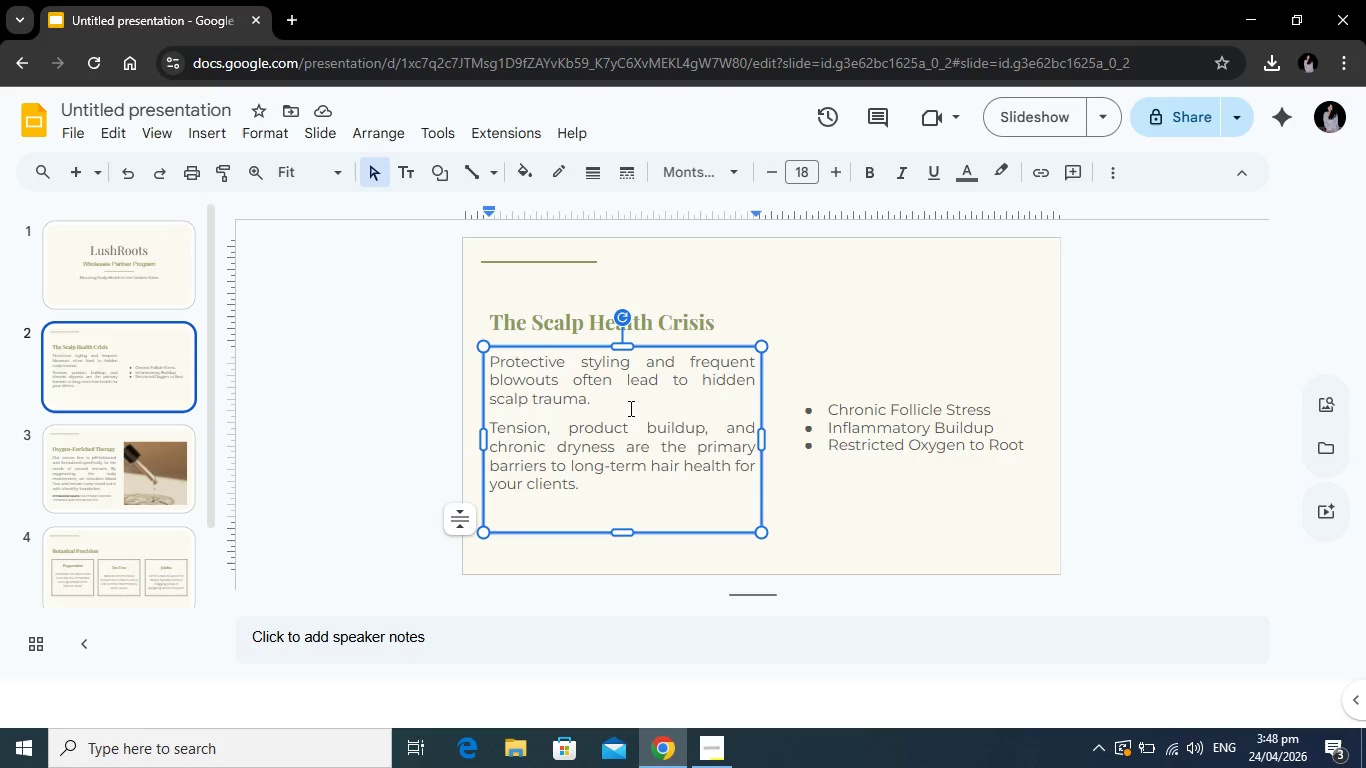 
left_click([629, 408])
 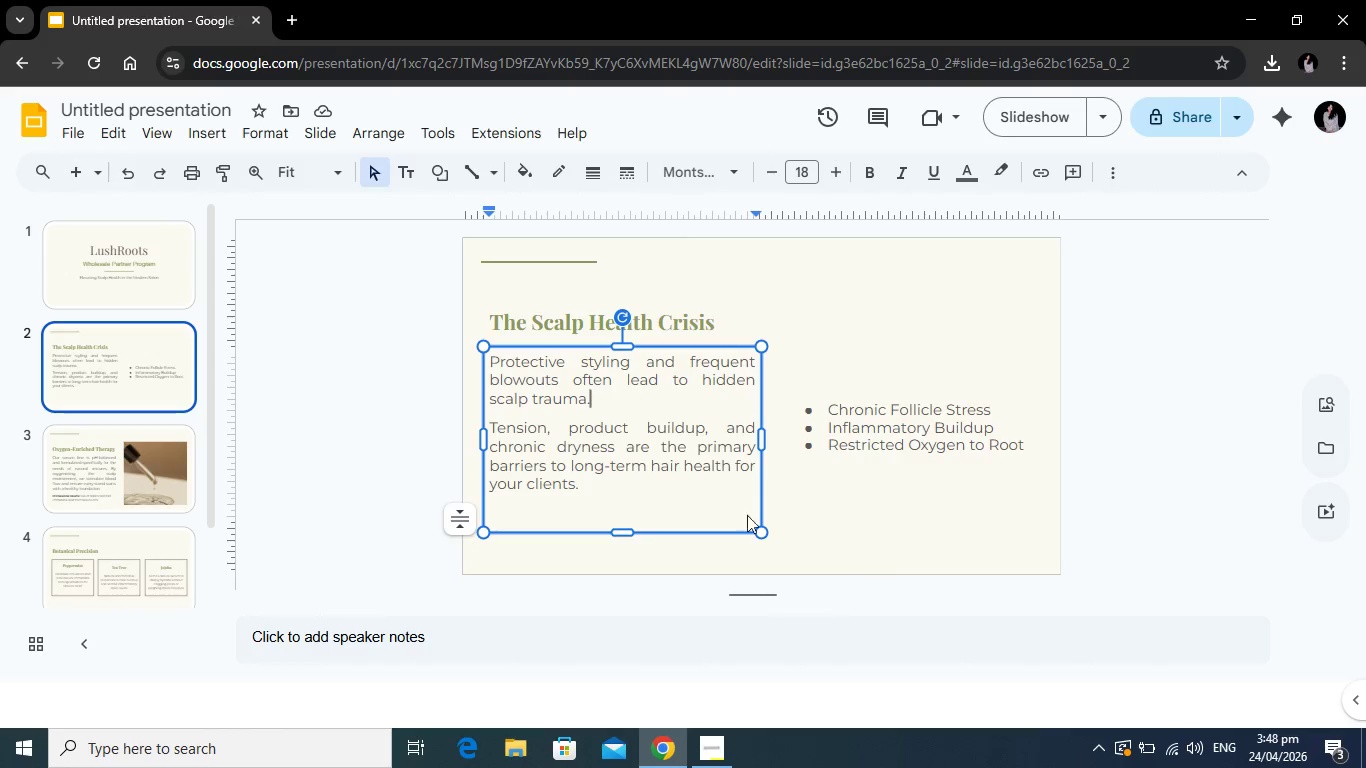 
wait(11.03)
 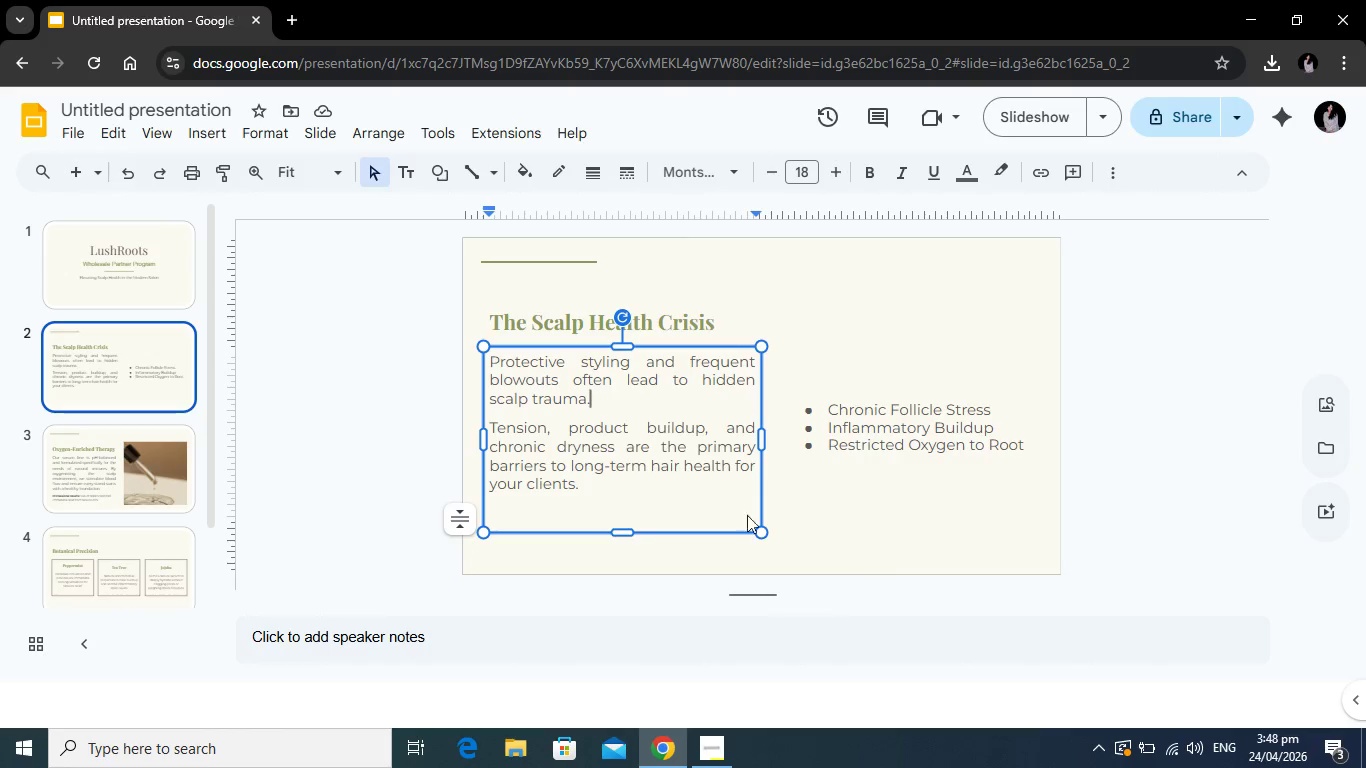 
left_click([615, 495])
 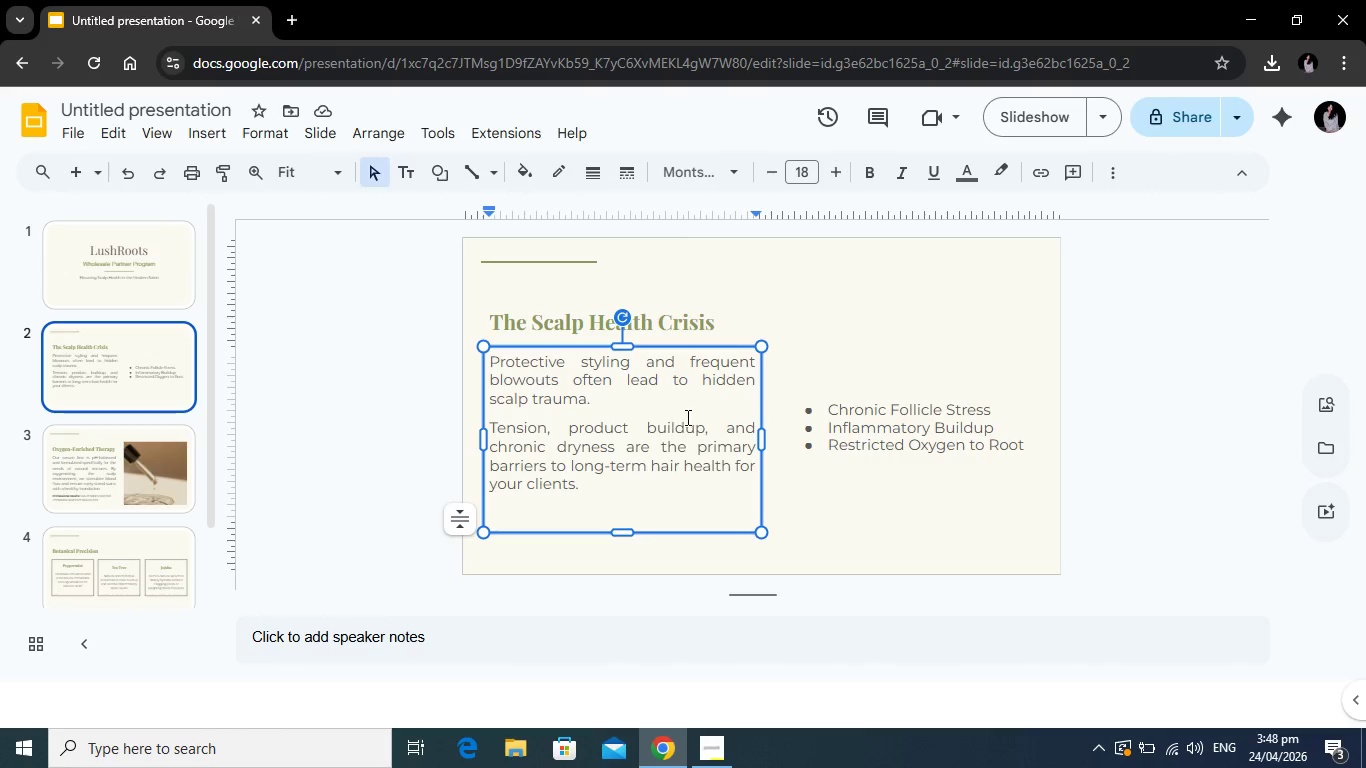 
left_click([681, 409])
 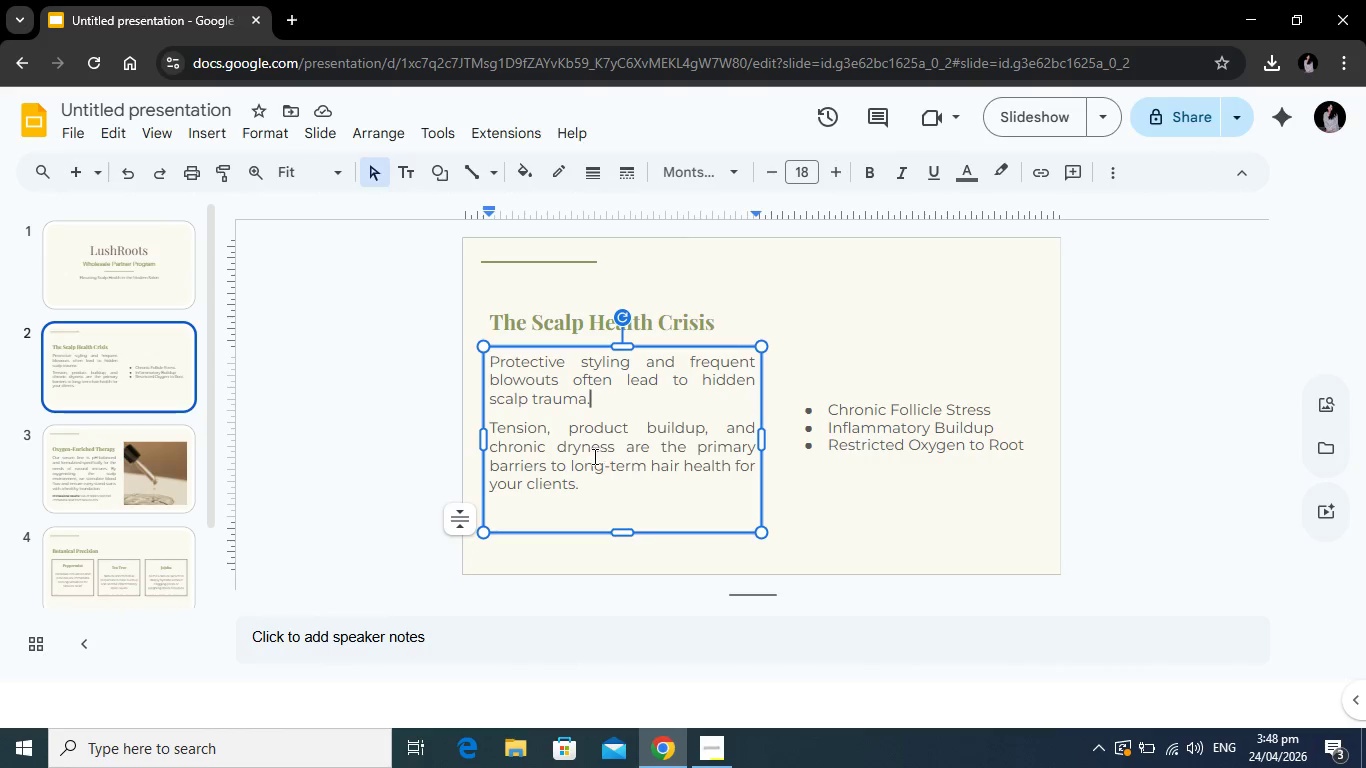 
wait(8.22)
 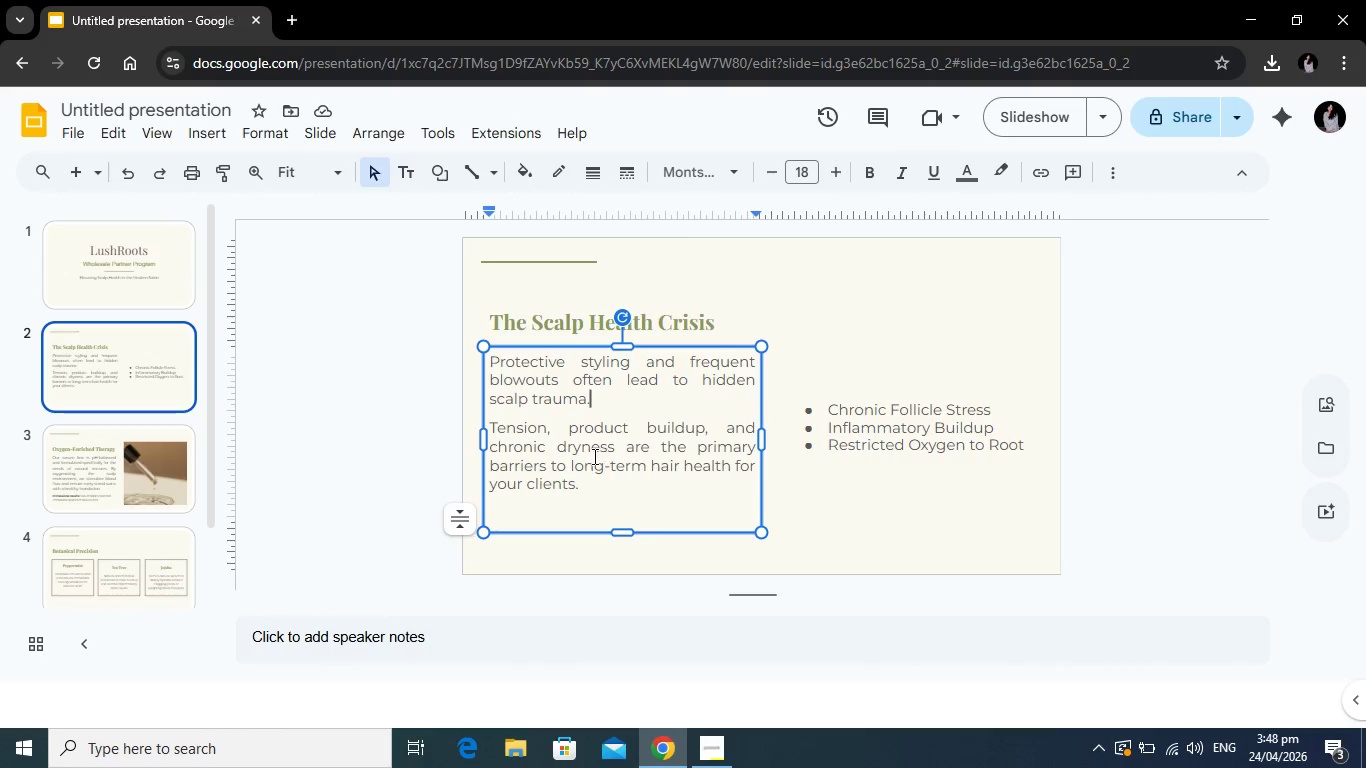 
left_click([166, 446])
 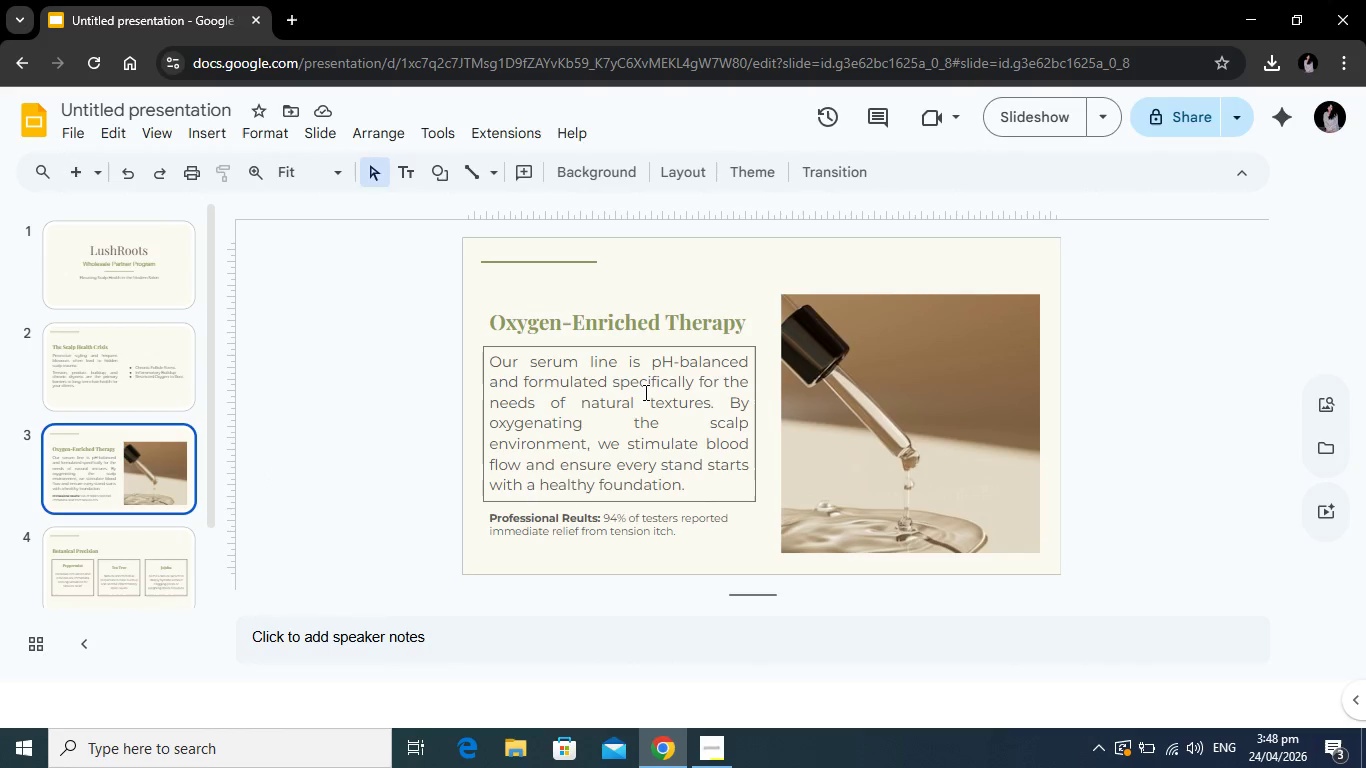 
left_click([653, 391])
 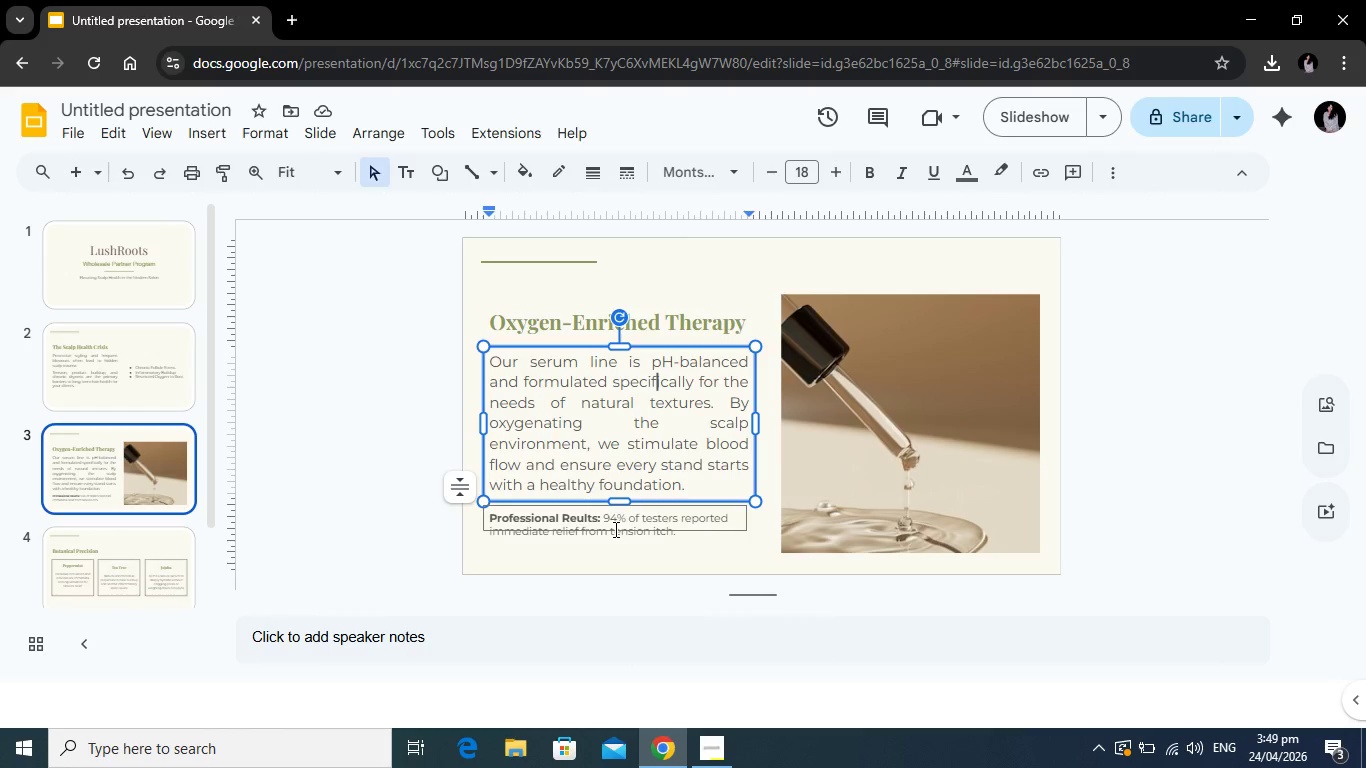 
wait(39.52)
 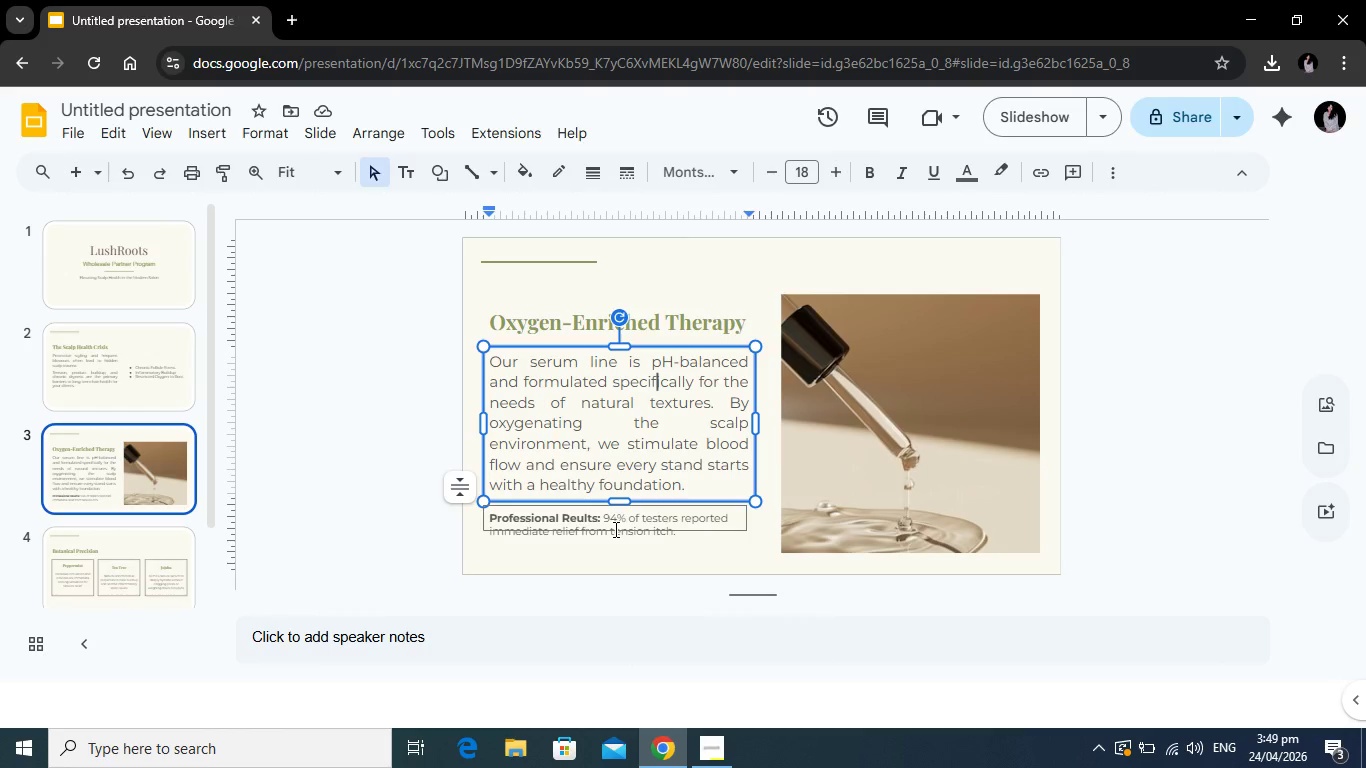 
left_click([372, 529])
 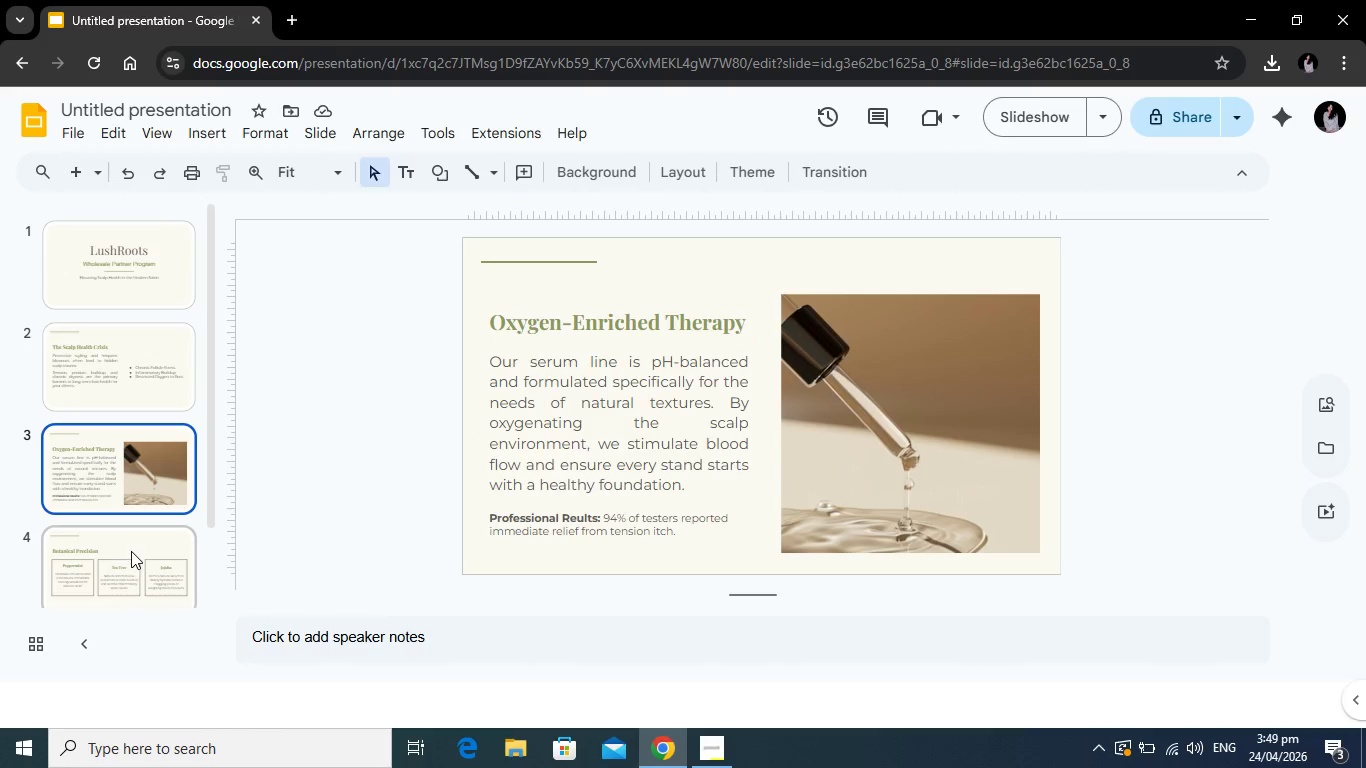 
left_click([131, 555])
 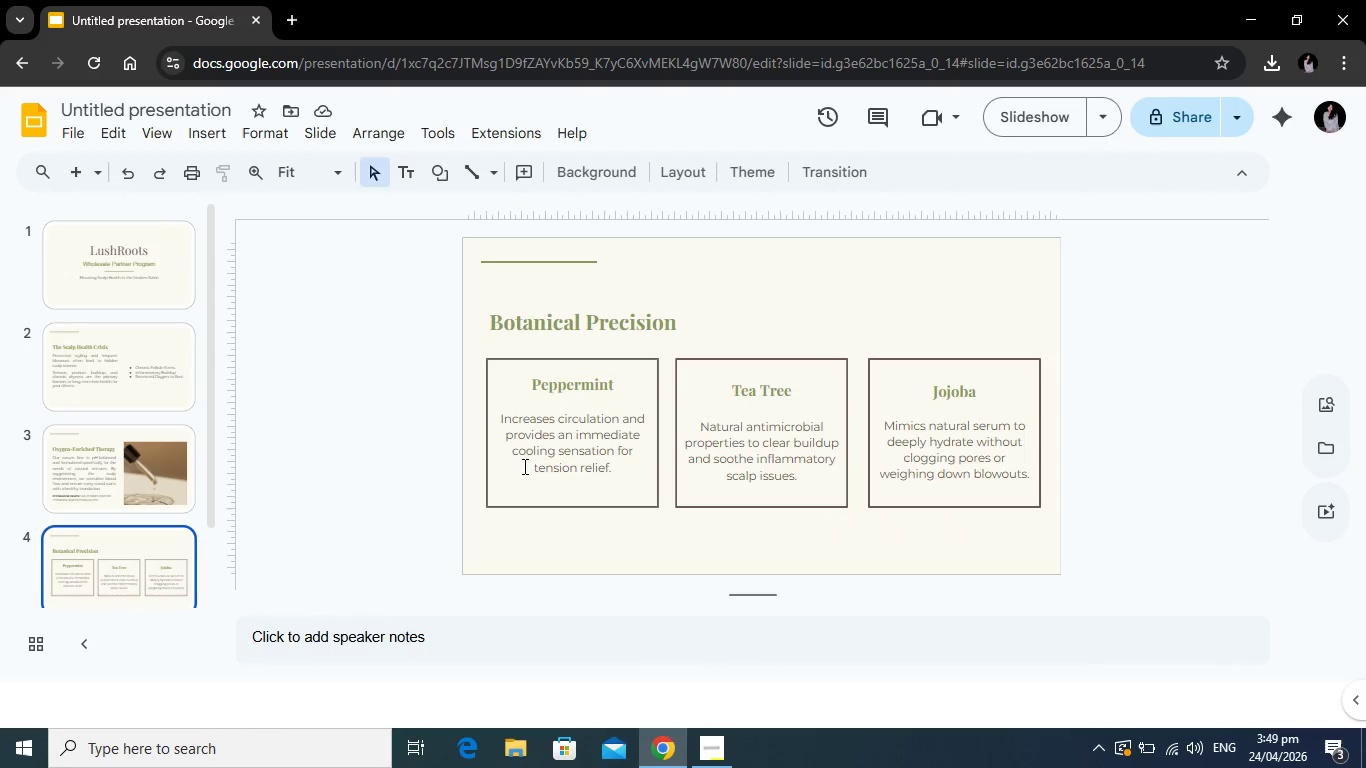 
wait(8.11)
 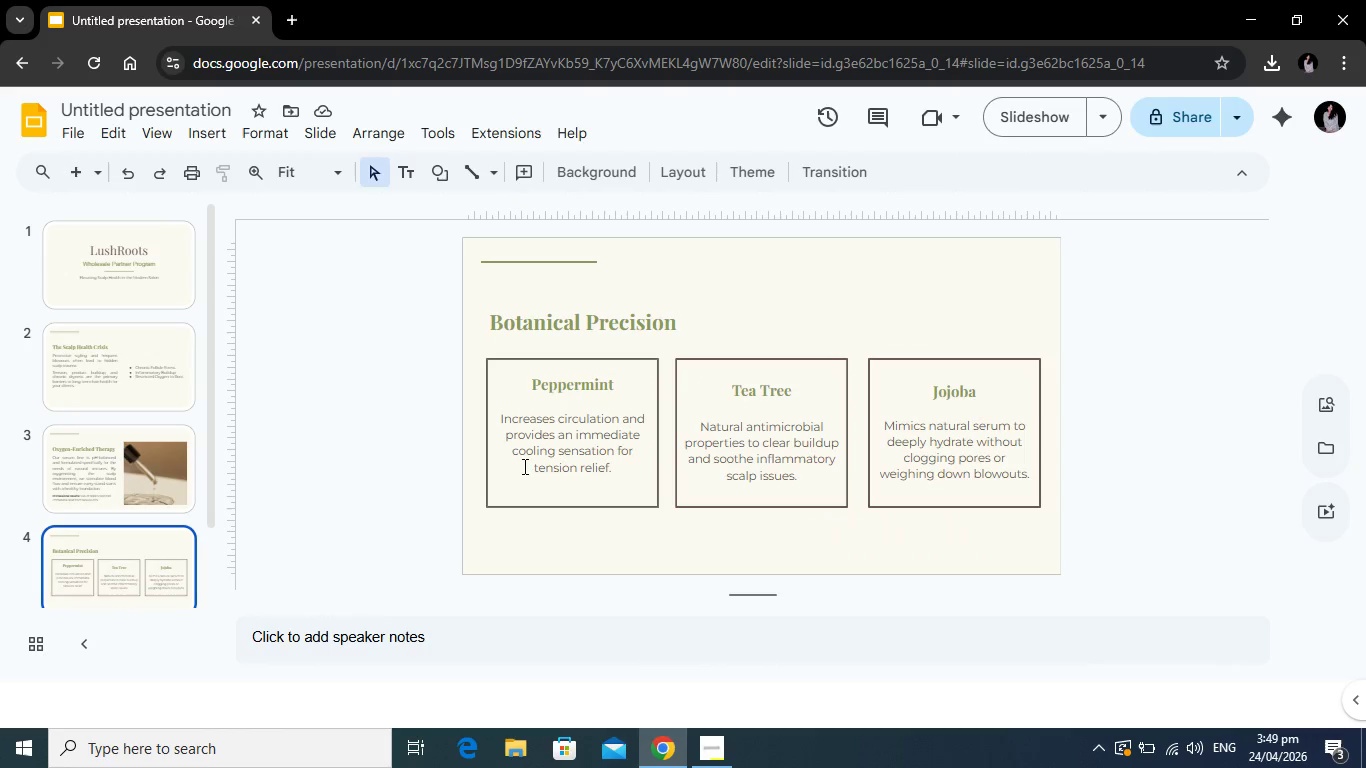 
scroll: coordinate [96, 531], scroll_direction: down, amount: 2.0
 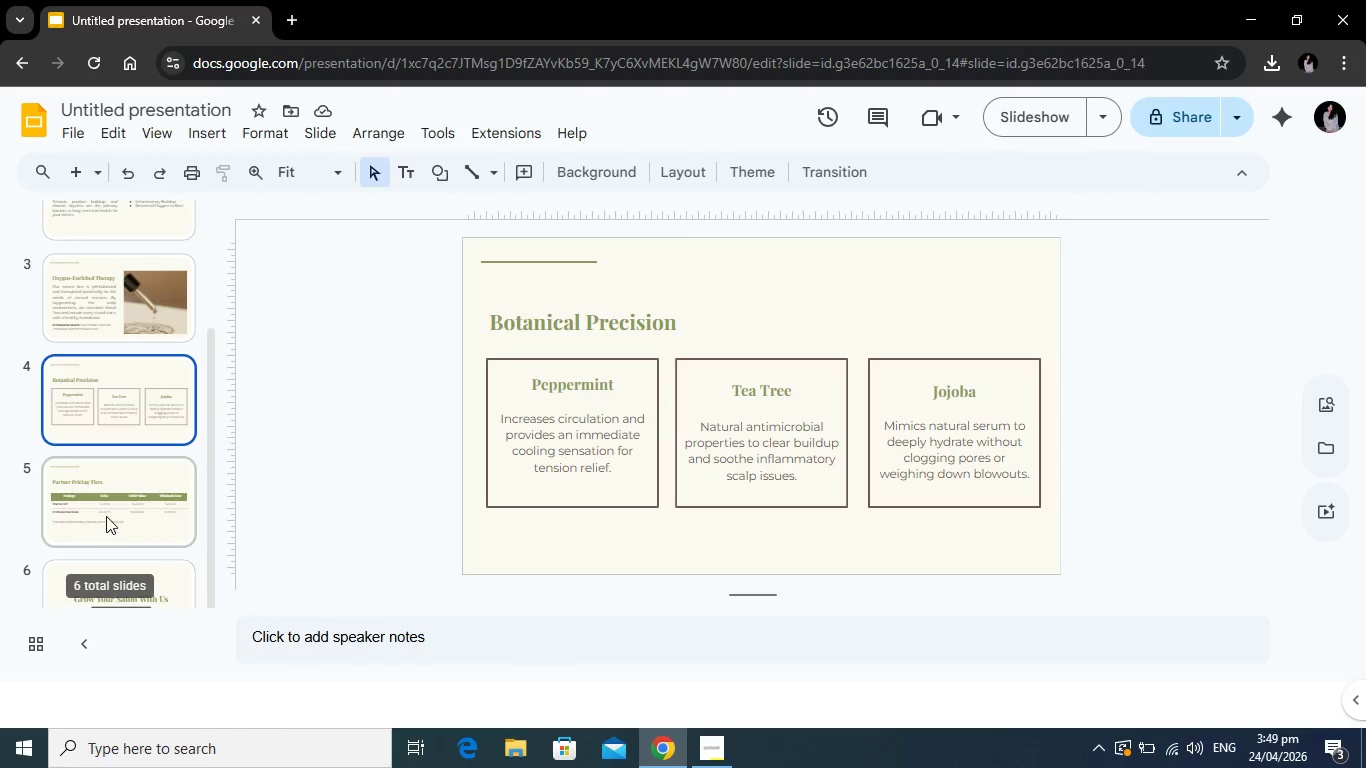 
left_click([107, 515])
 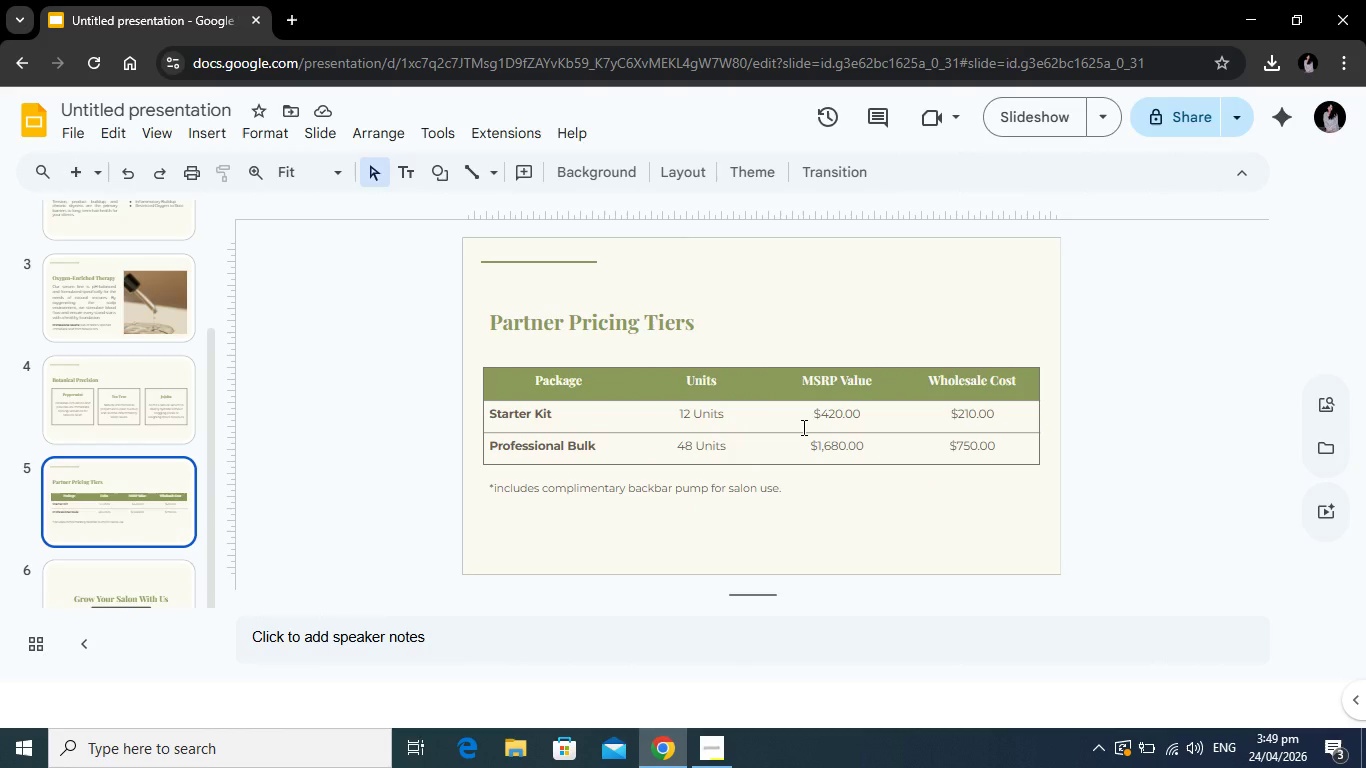 
wait(11.91)
 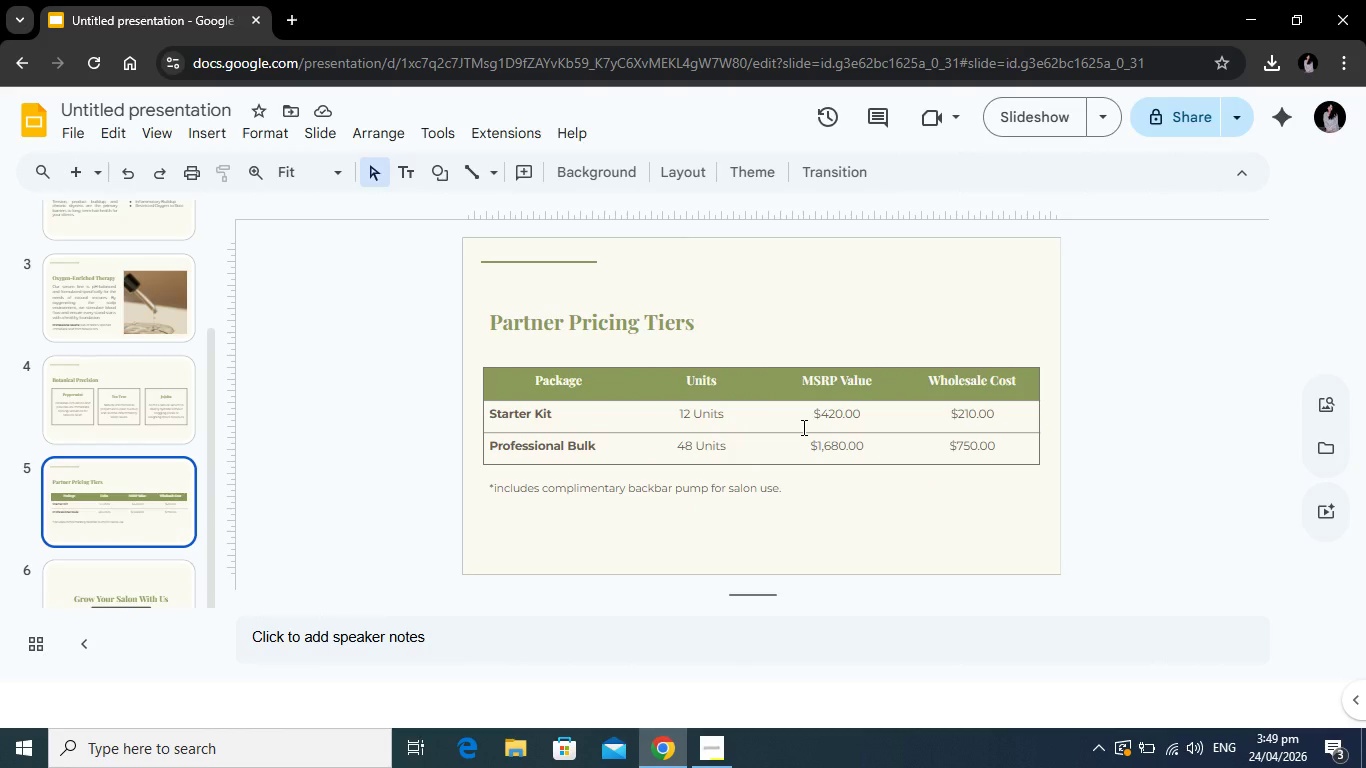 
key(Alt+Tab)